 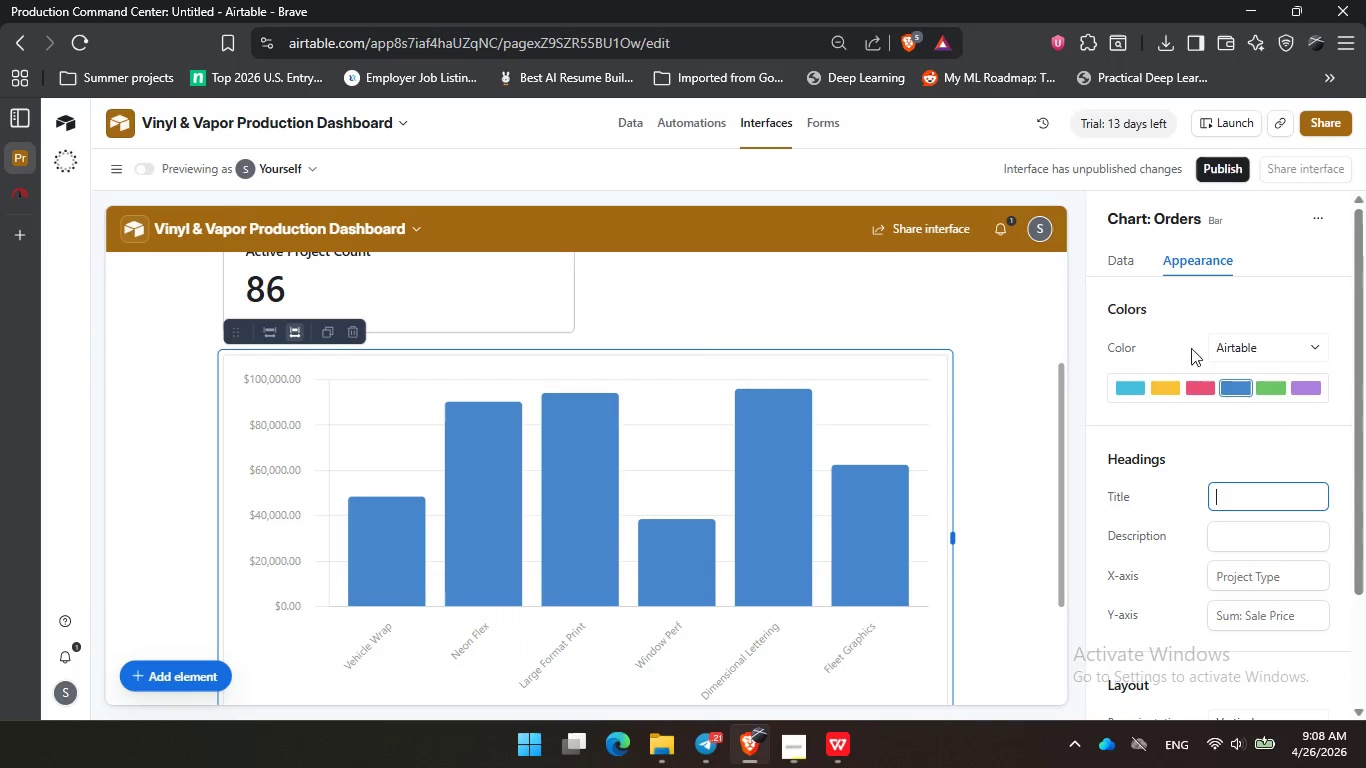 
key(Control+V)
 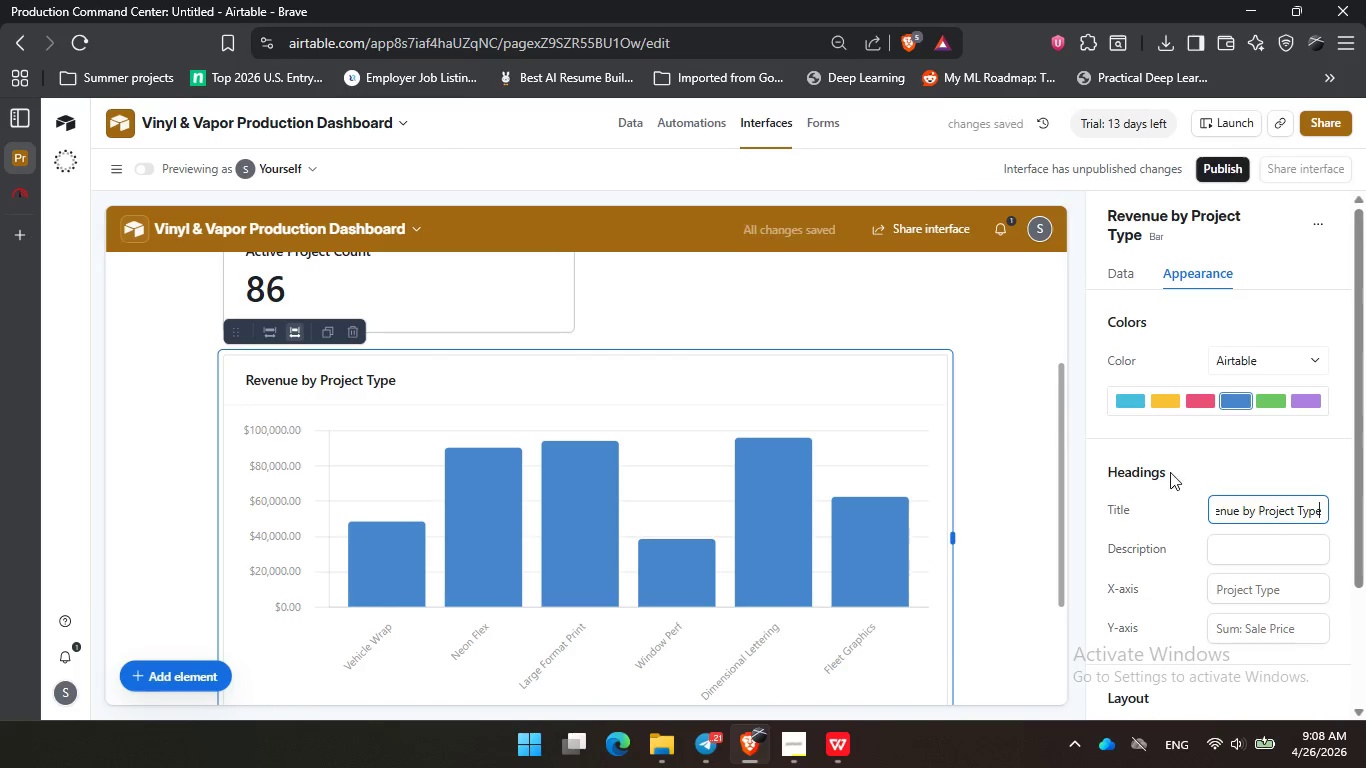 
scroll: coordinate [970, 359], scroll_direction: down, amount: 3.0
 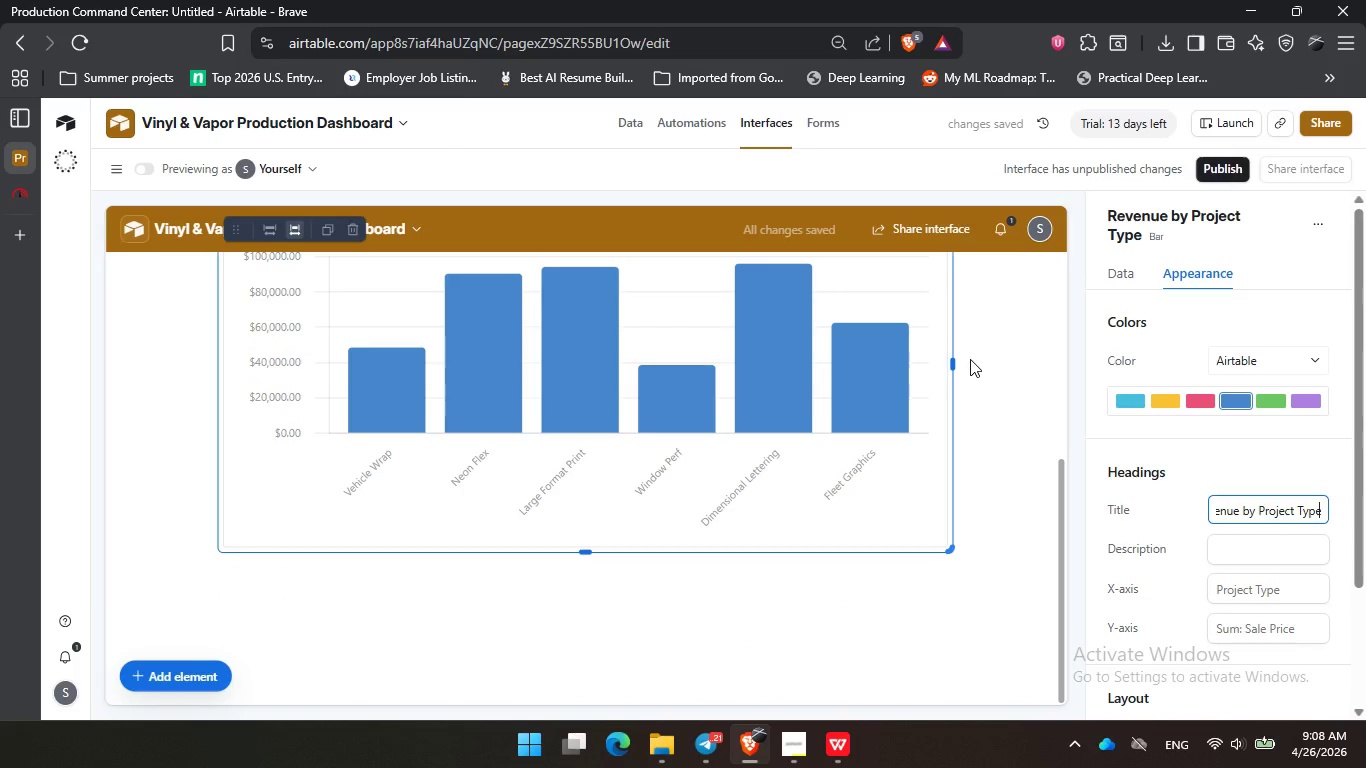 
scroll: coordinate [878, 362], scroll_direction: up, amount: 8.0
 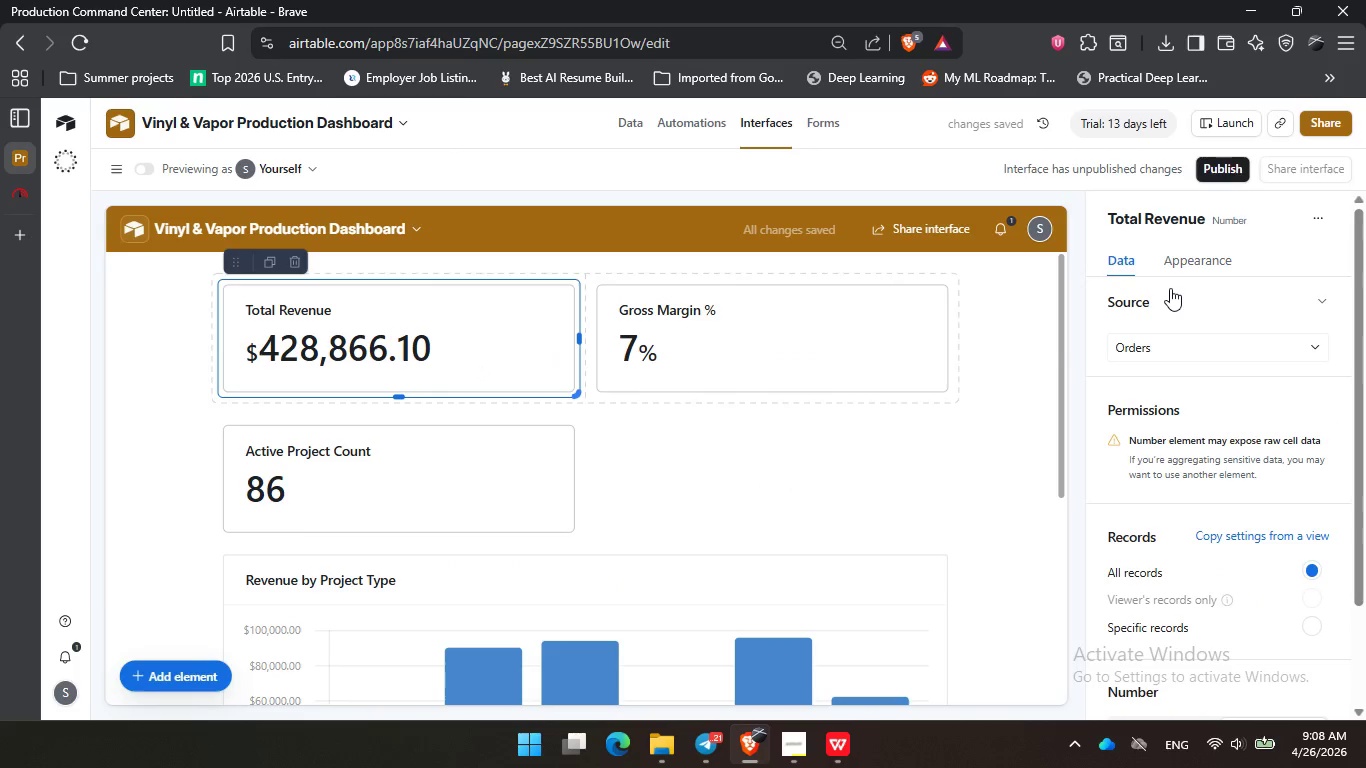 
left_click([1184, 266])
 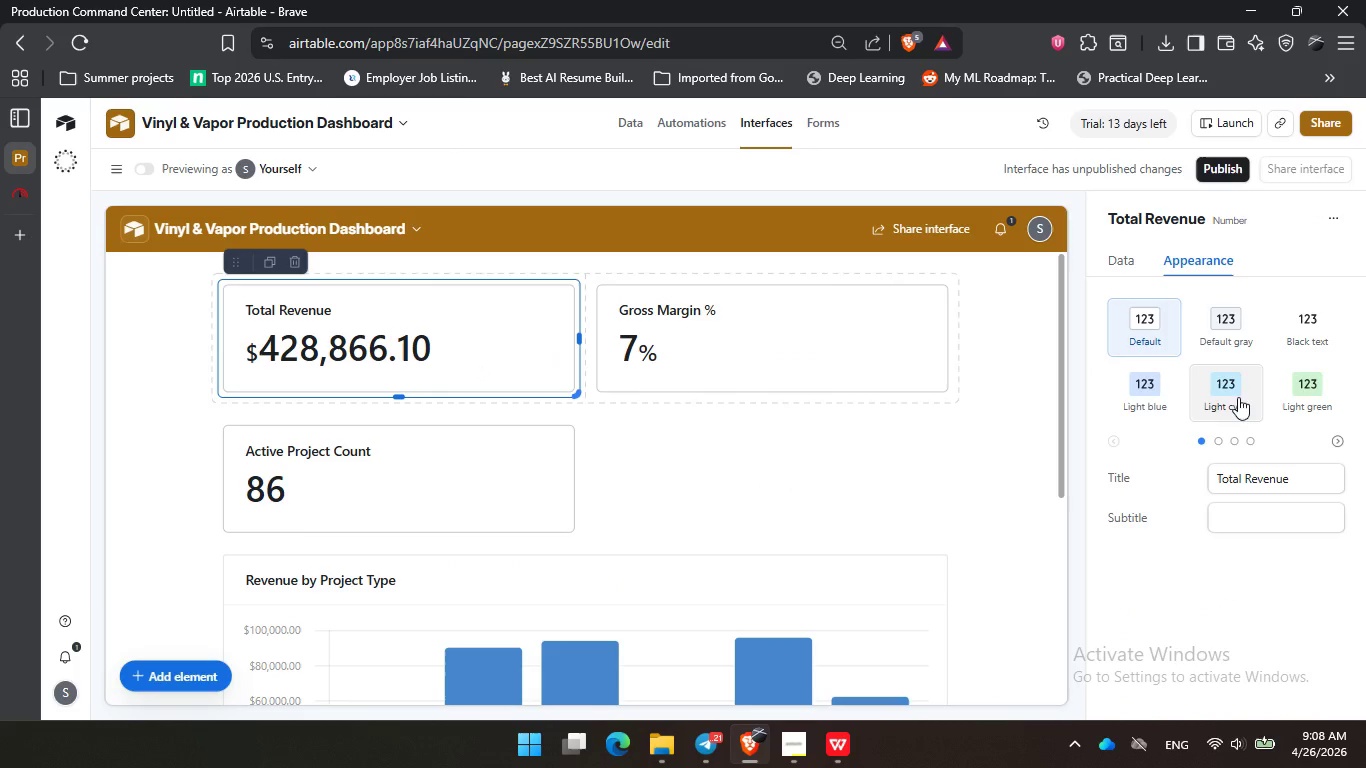 
left_click([1318, 388])
 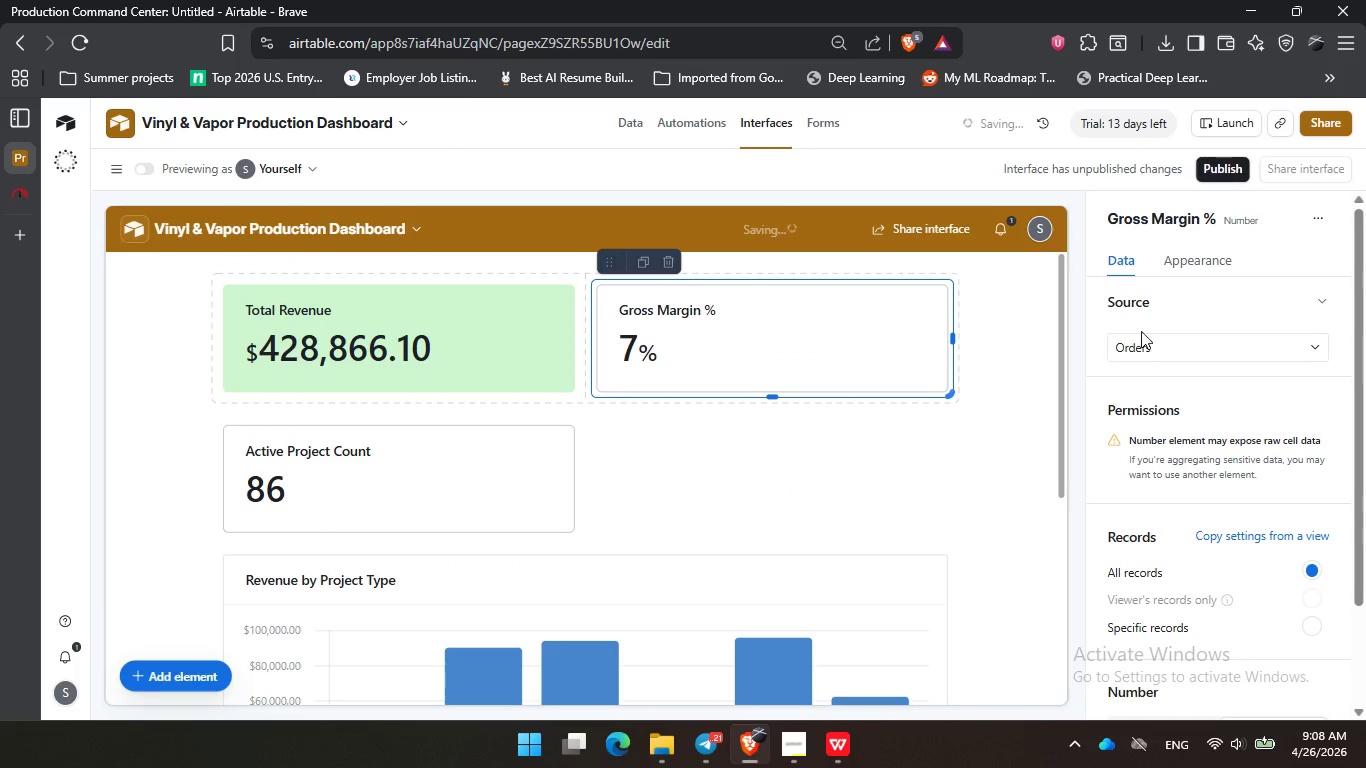 
left_click([1188, 262])
 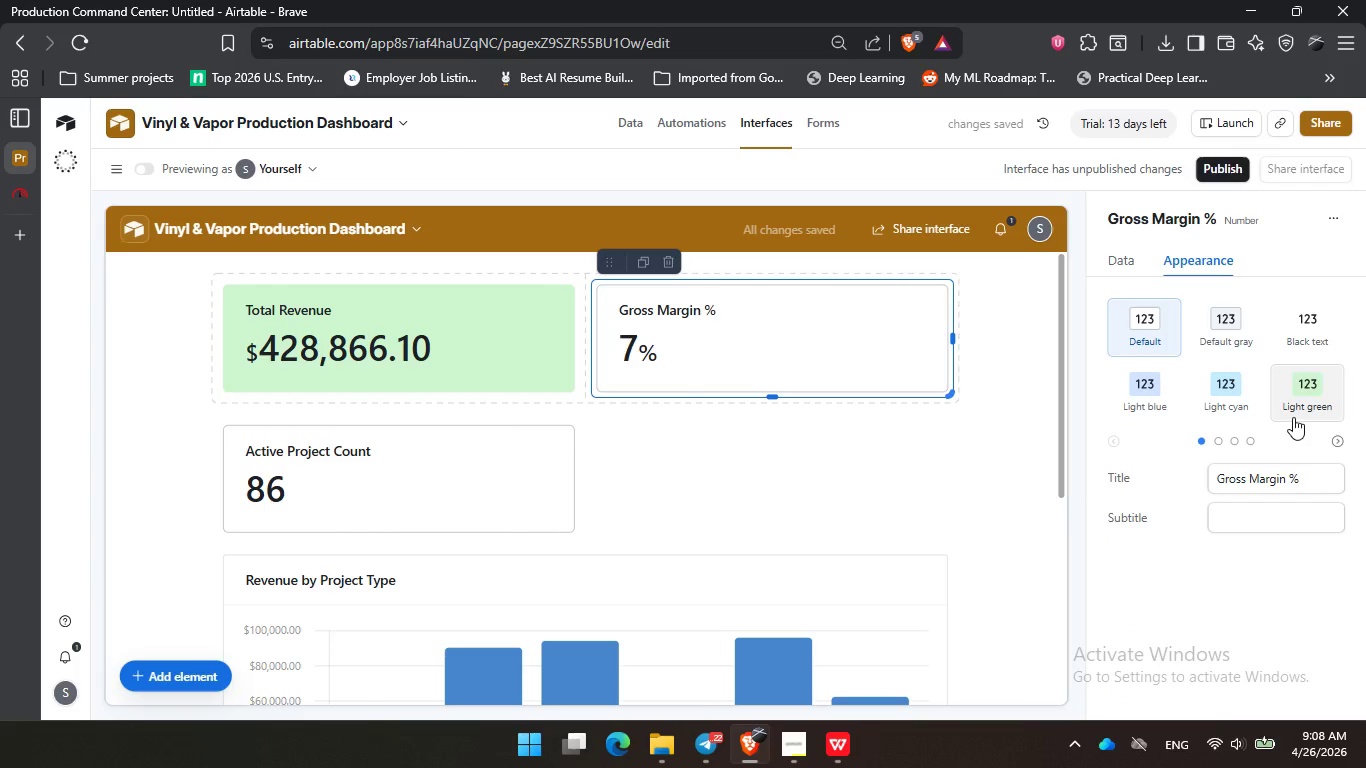 
left_click([1293, 406])
 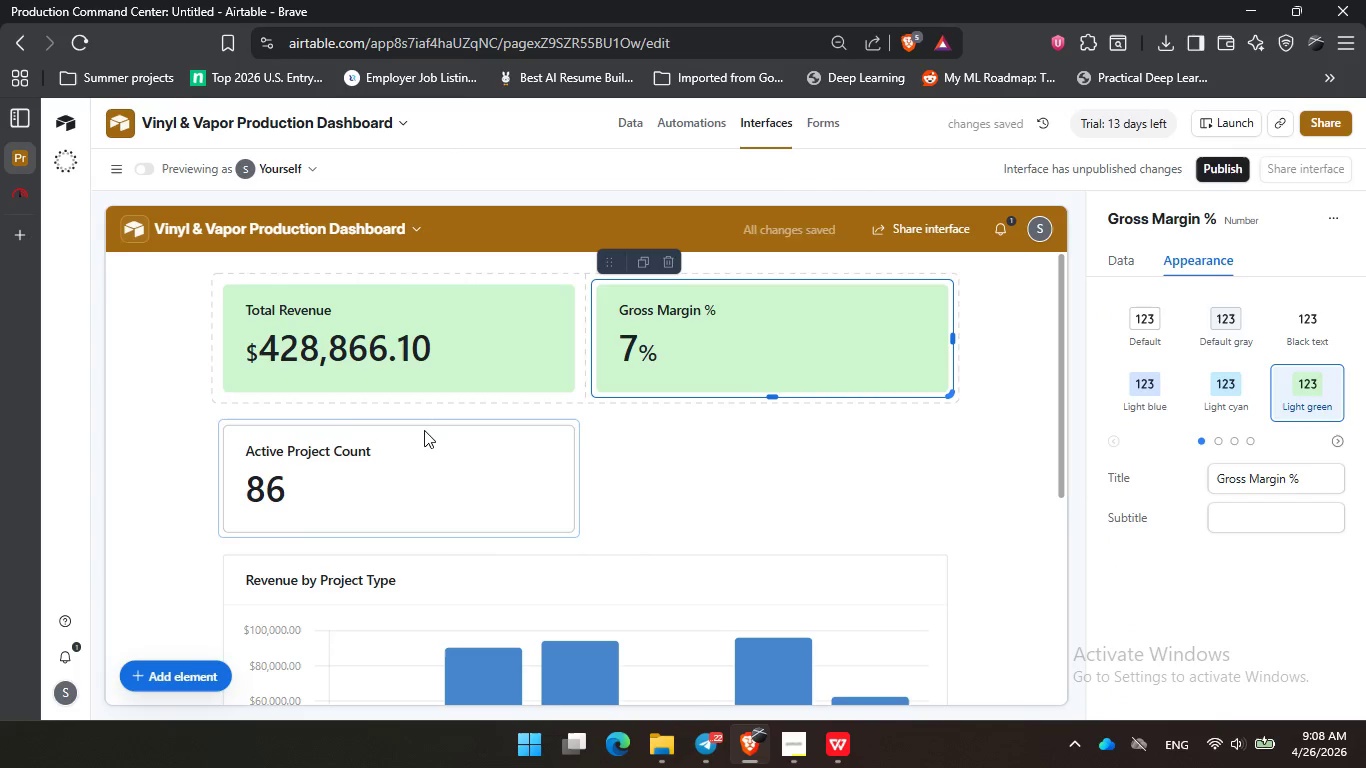 
left_click([423, 458])
 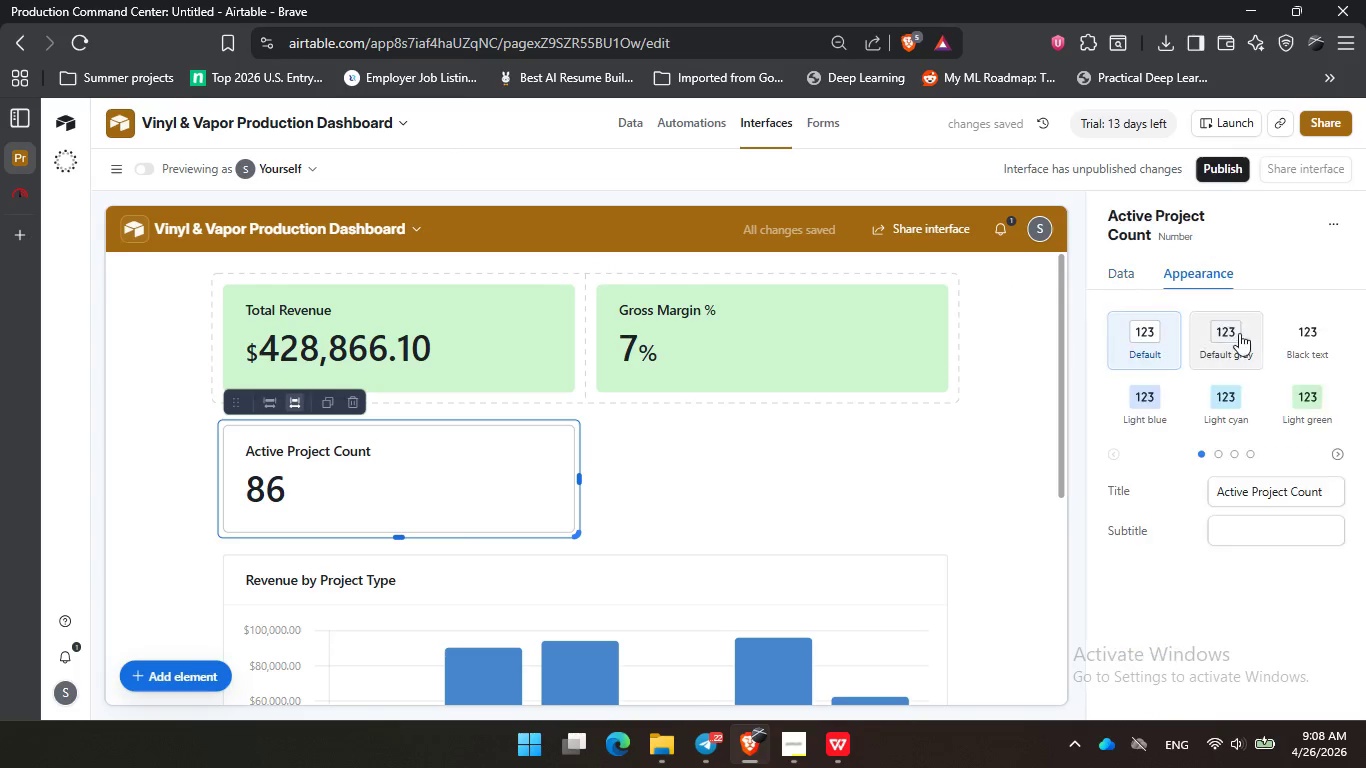 
left_click([1299, 413])
 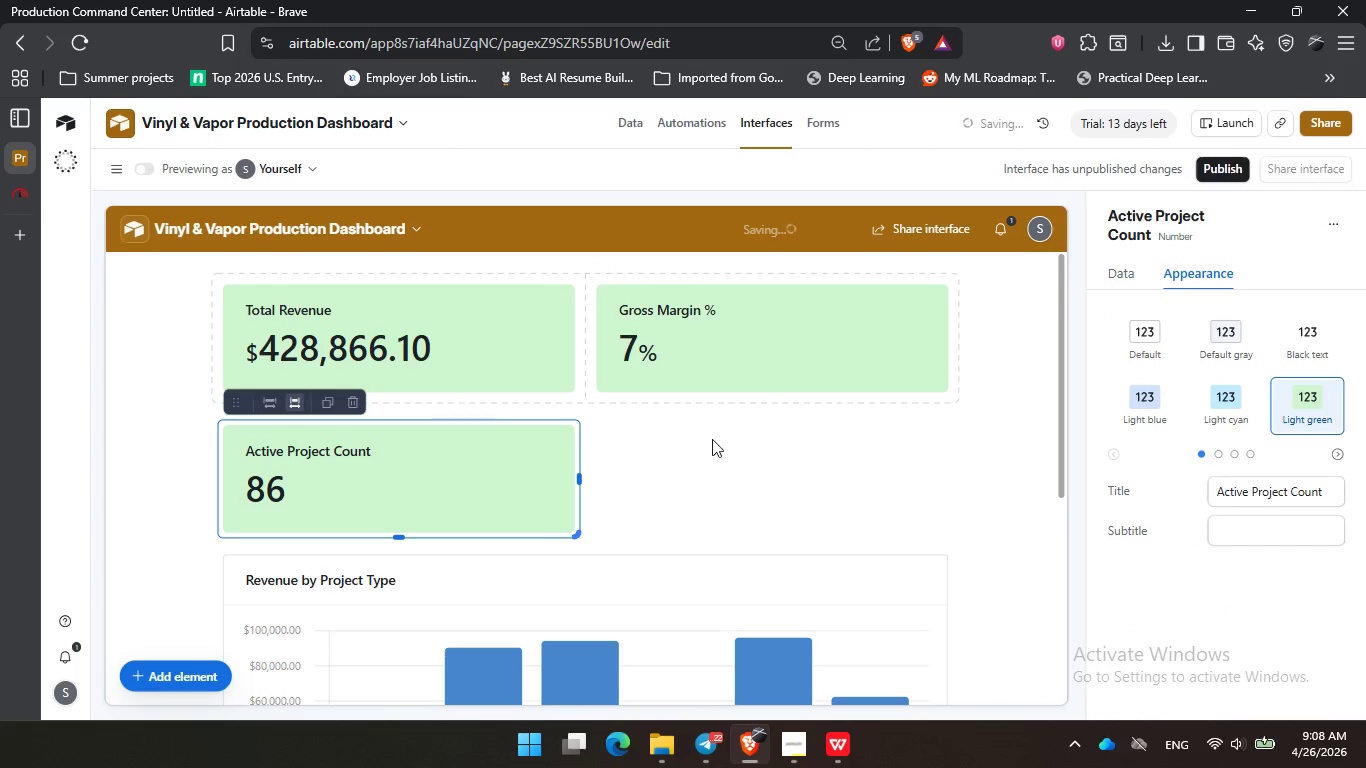 
scroll: coordinate [717, 457], scroll_direction: down, amount: 8.0
 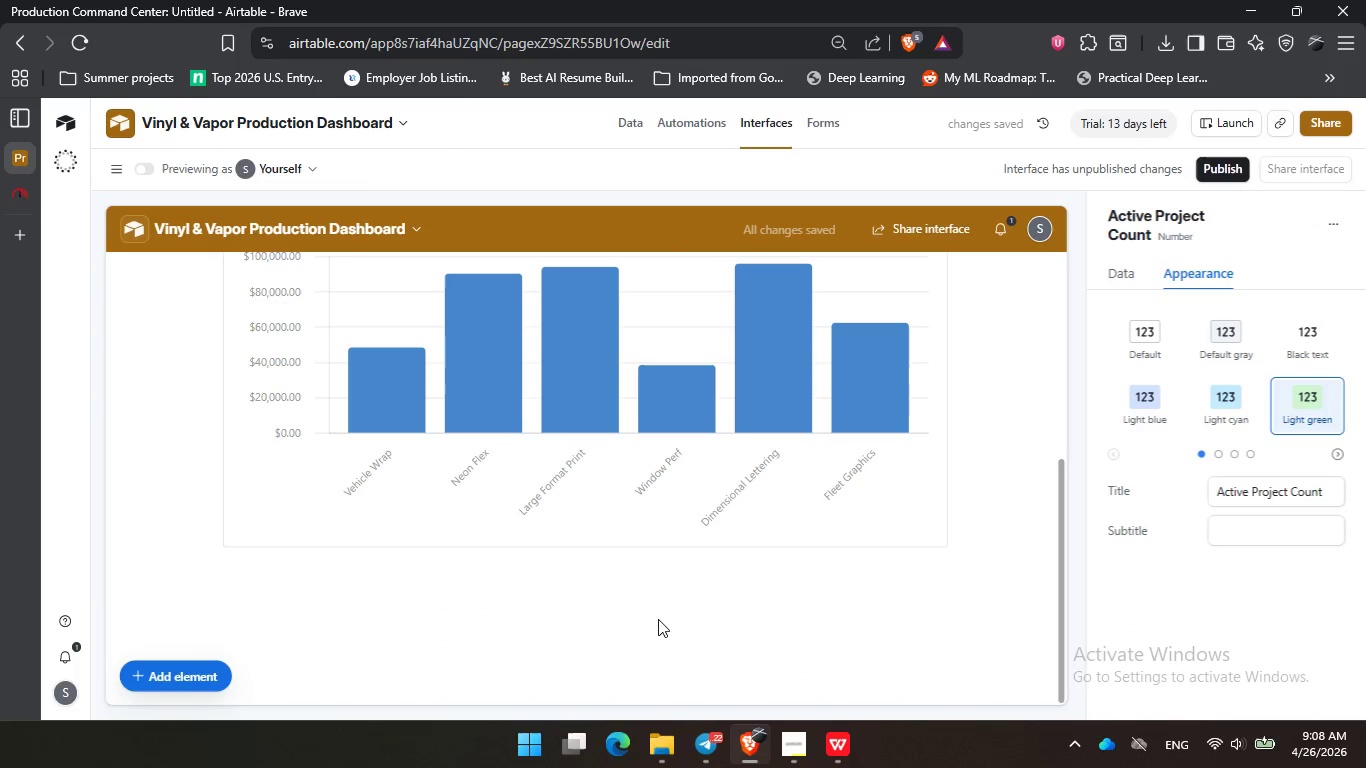 
left_click([661, 621])
 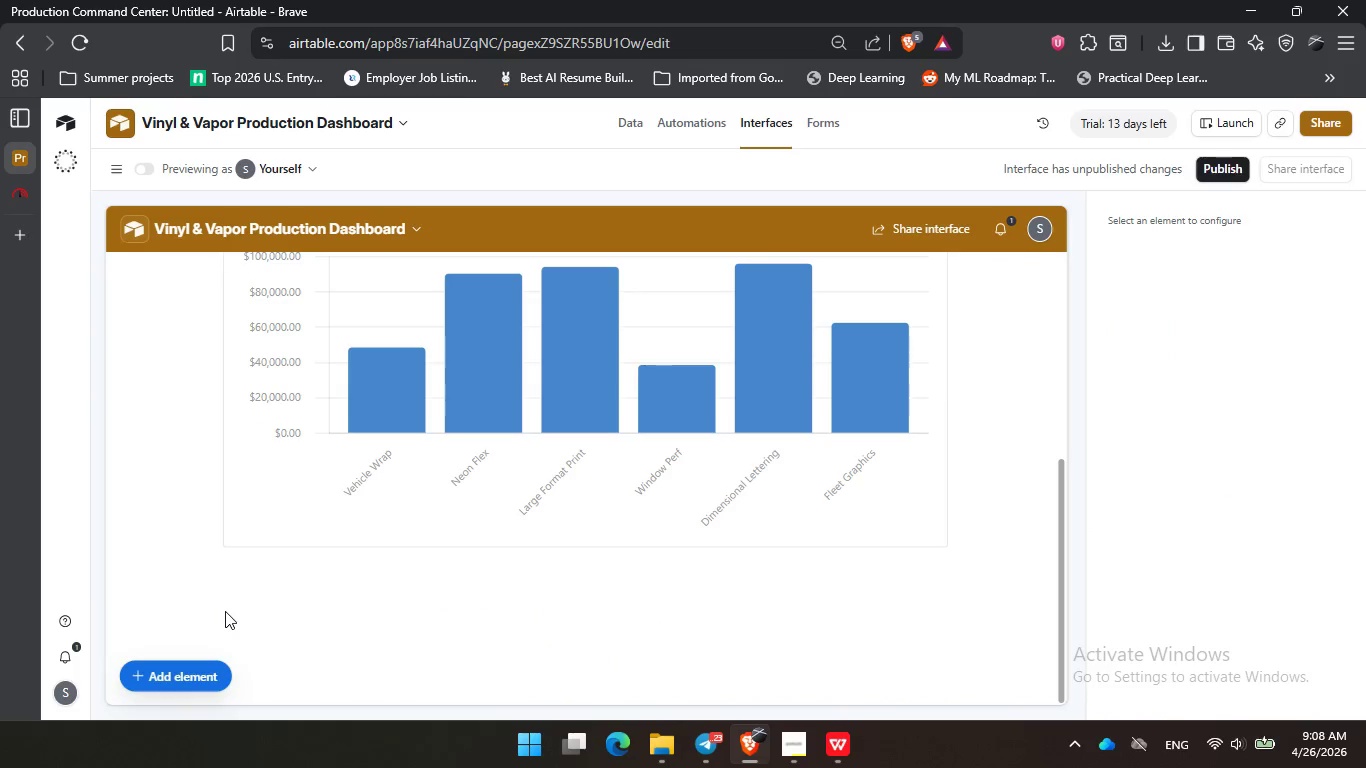 
wait(7.34)
 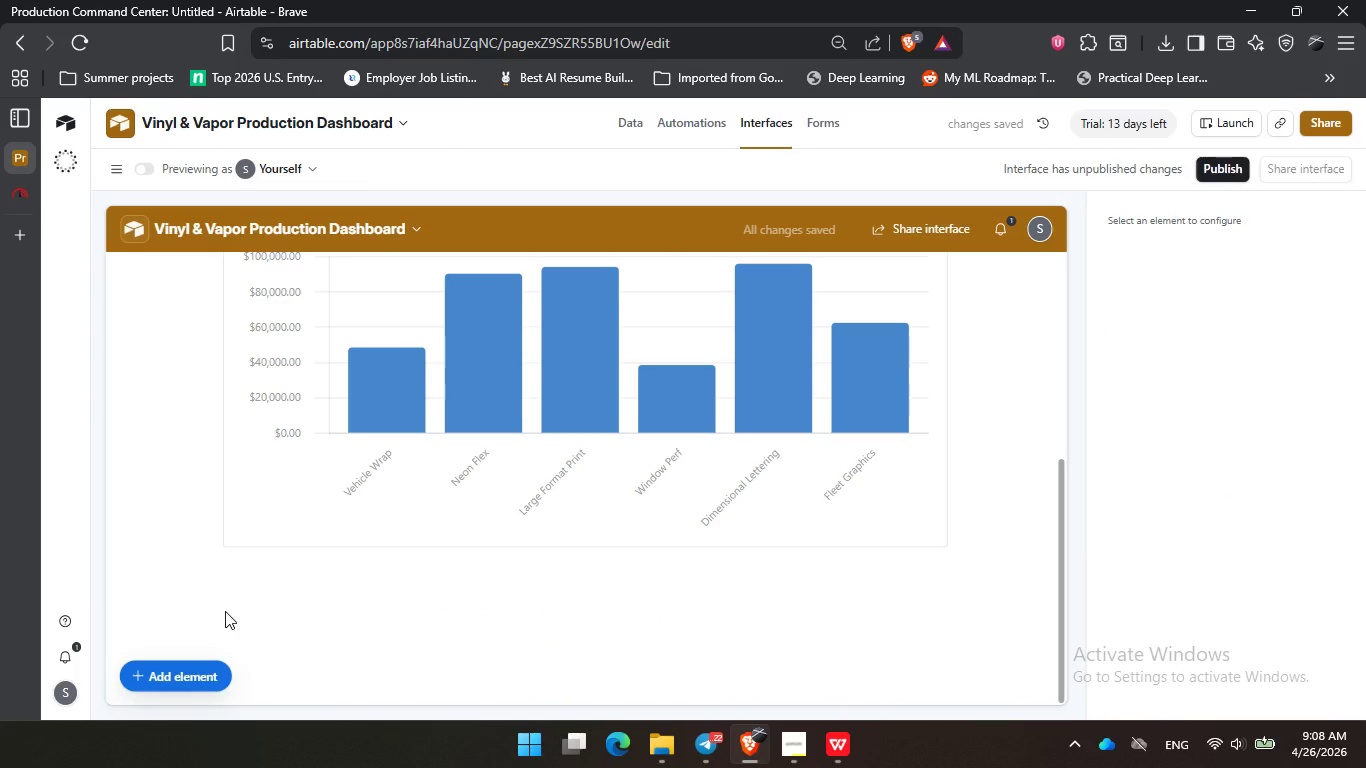 
left_click([213, 667])
 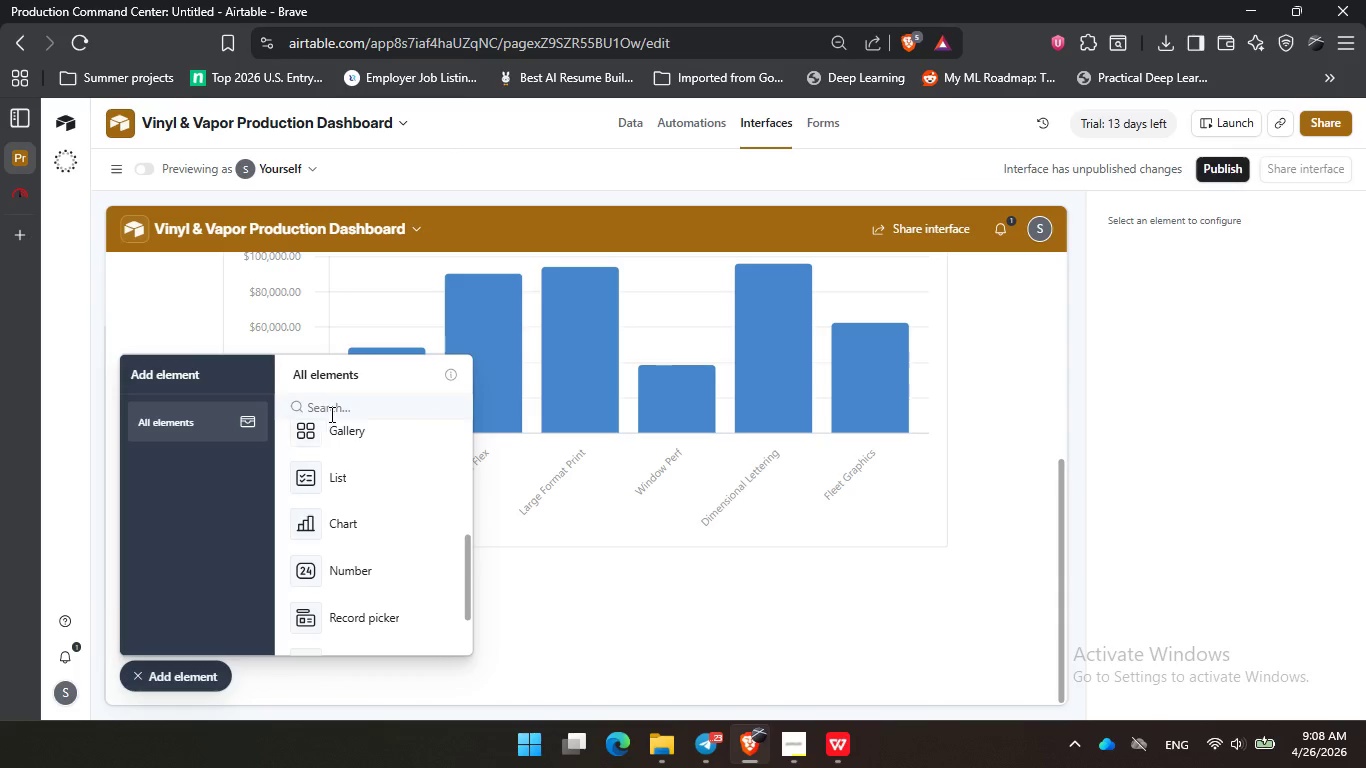 
left_click([337, 410])
 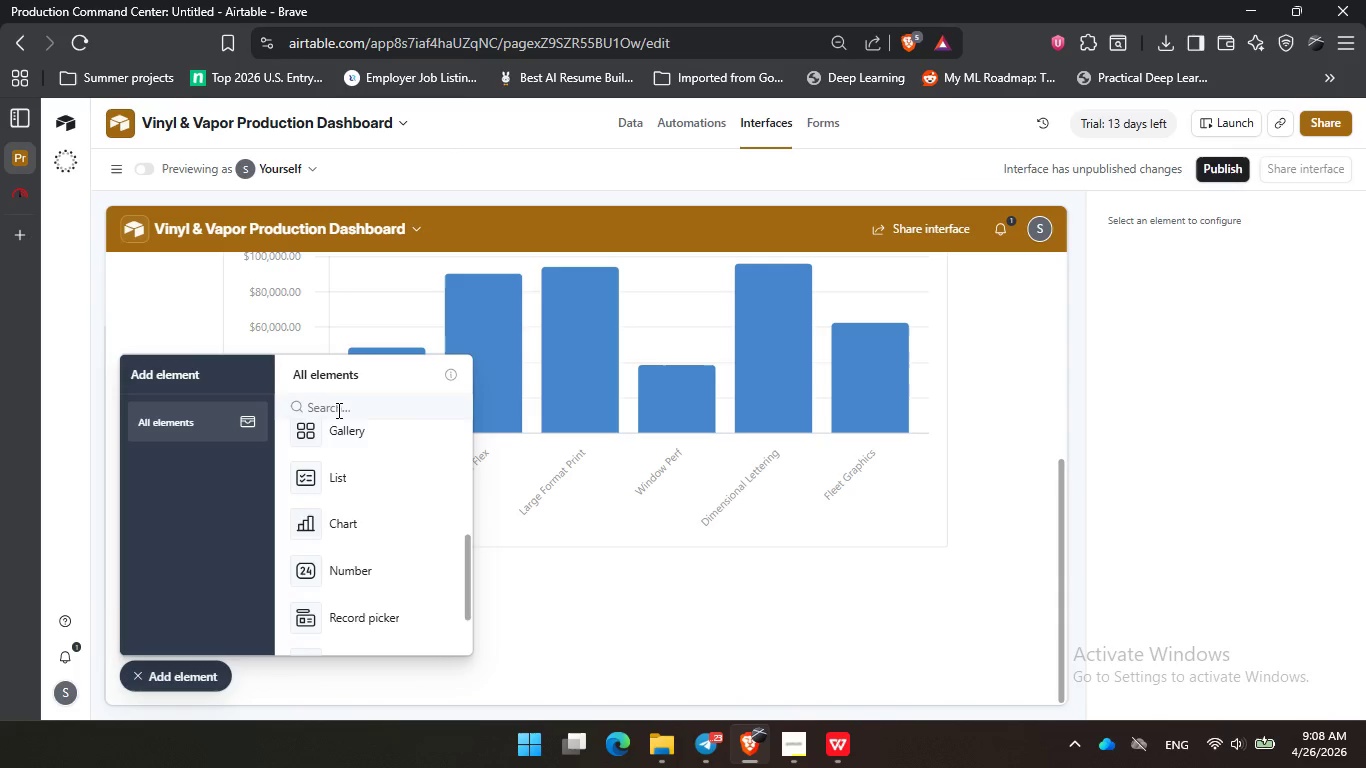 
type(pr)
key(Backspace)
key(Backspace)
type(g)
key(Backspace)
 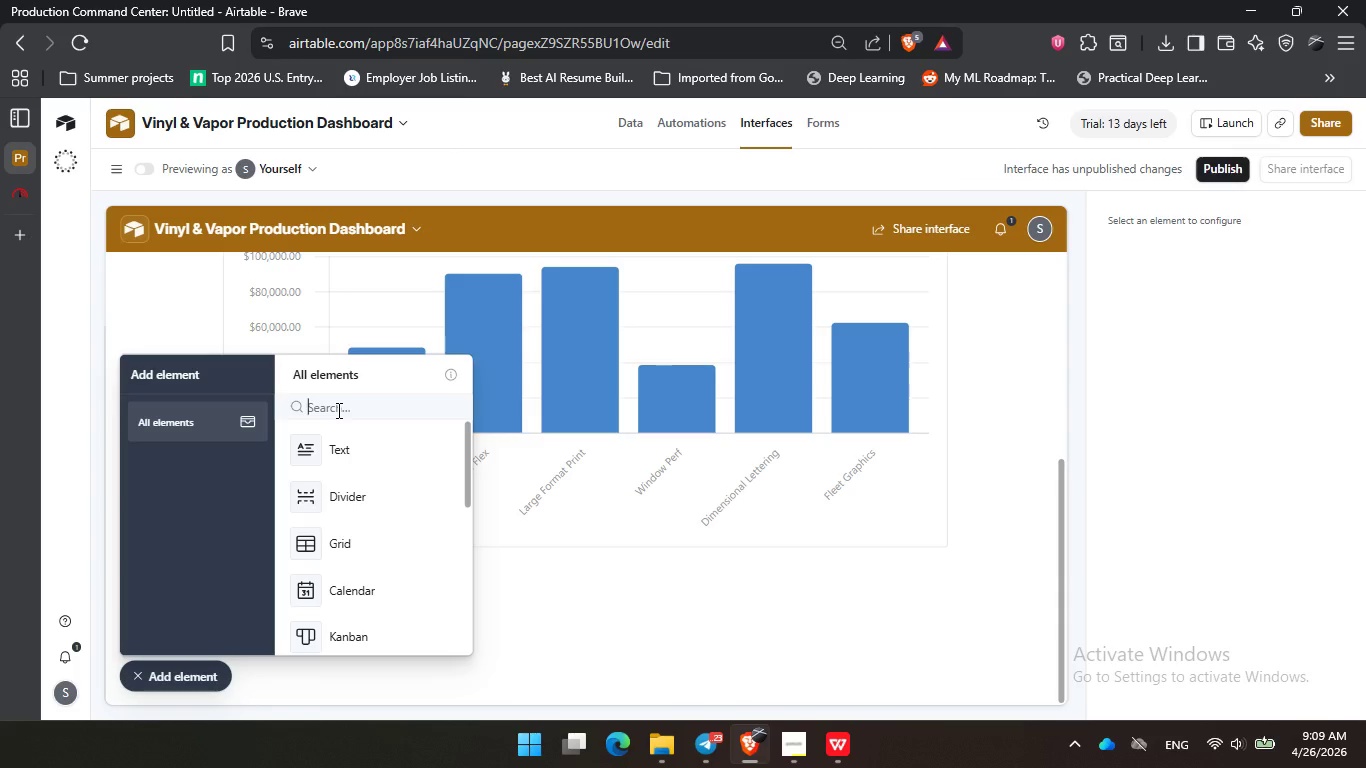 
wait(30.17)
 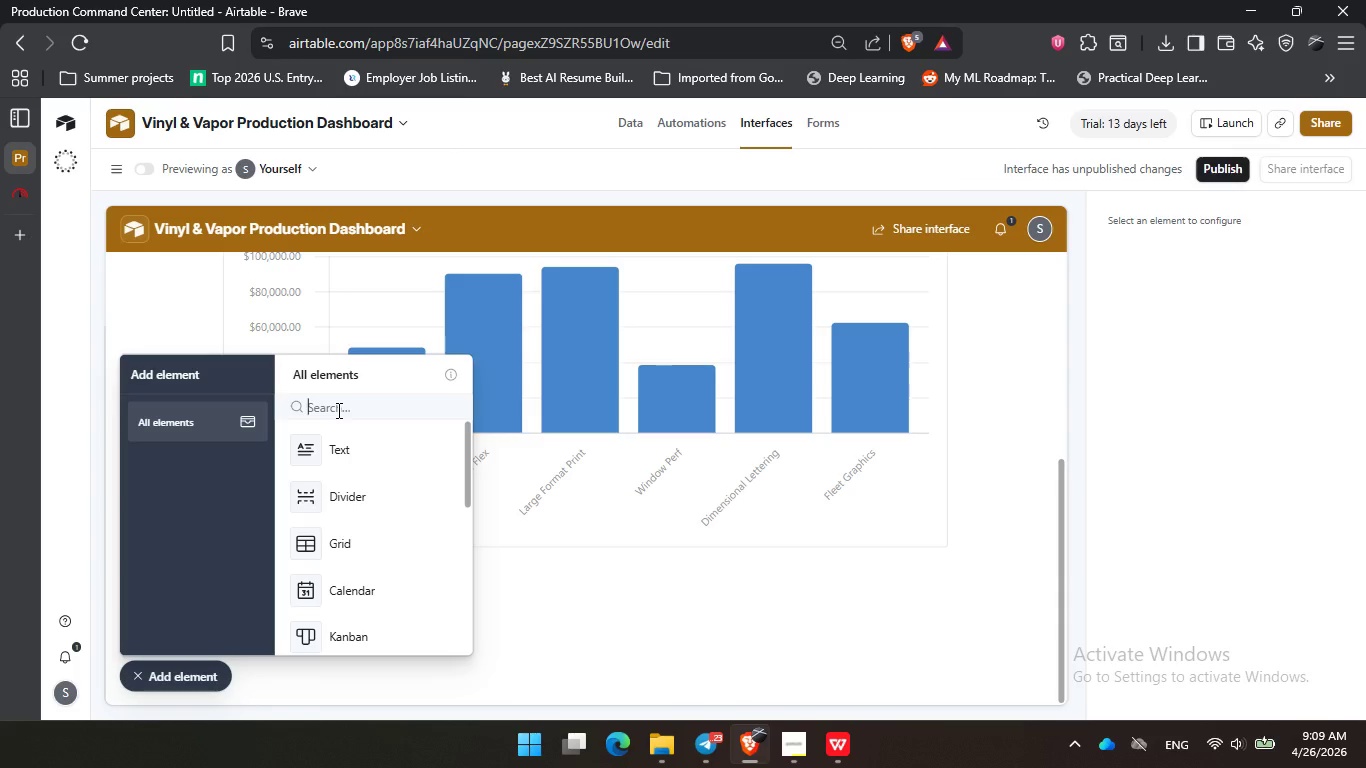 
left_click([213, 677])
 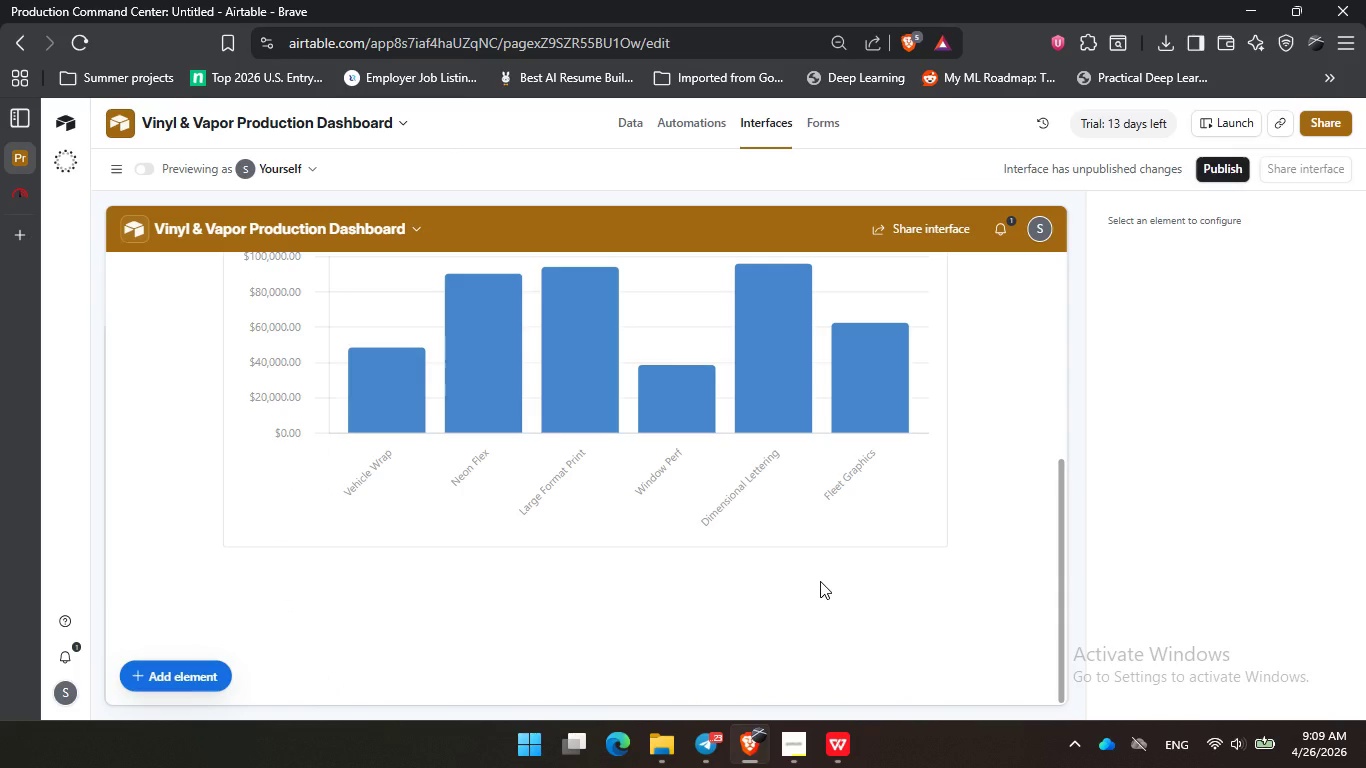 
left_click([736, 486])
 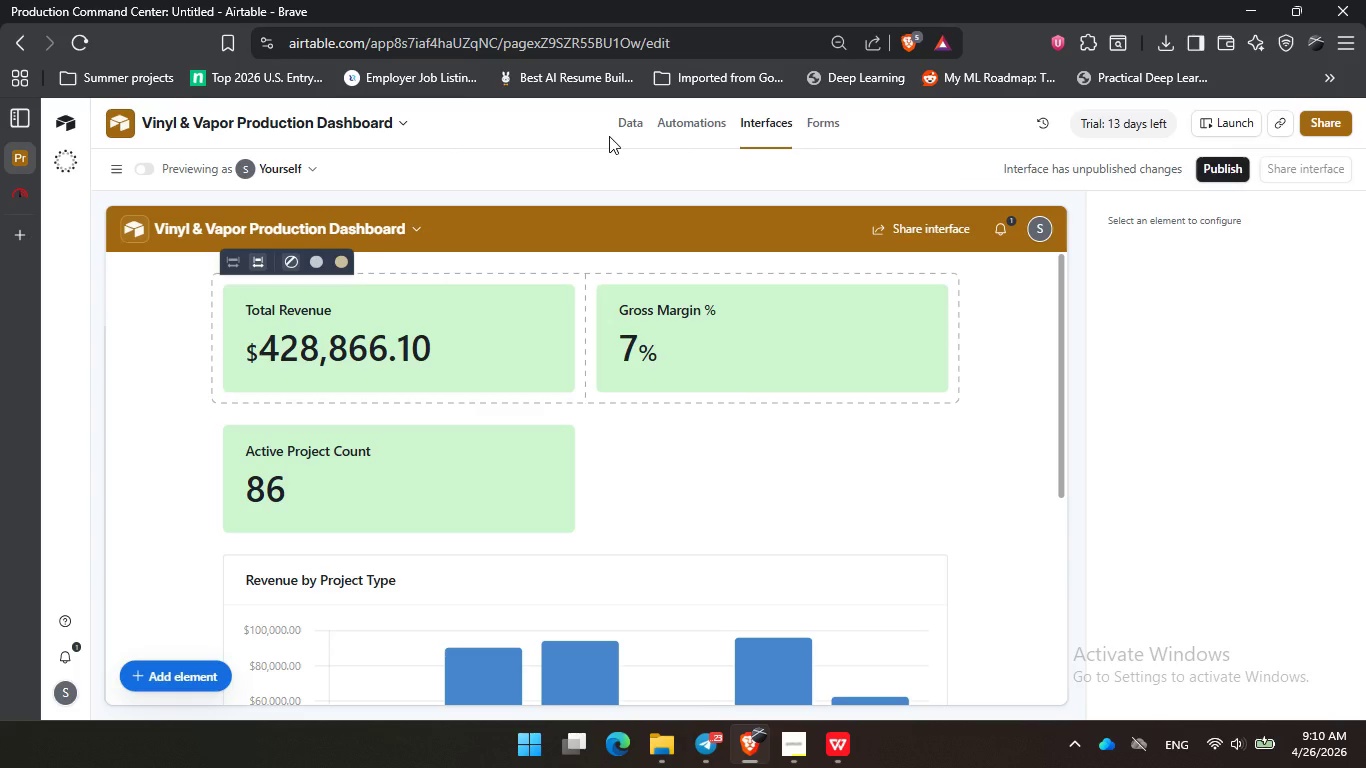 
scroll: coordinate [821, 579], scroll_direction: up, amount: 7.0
 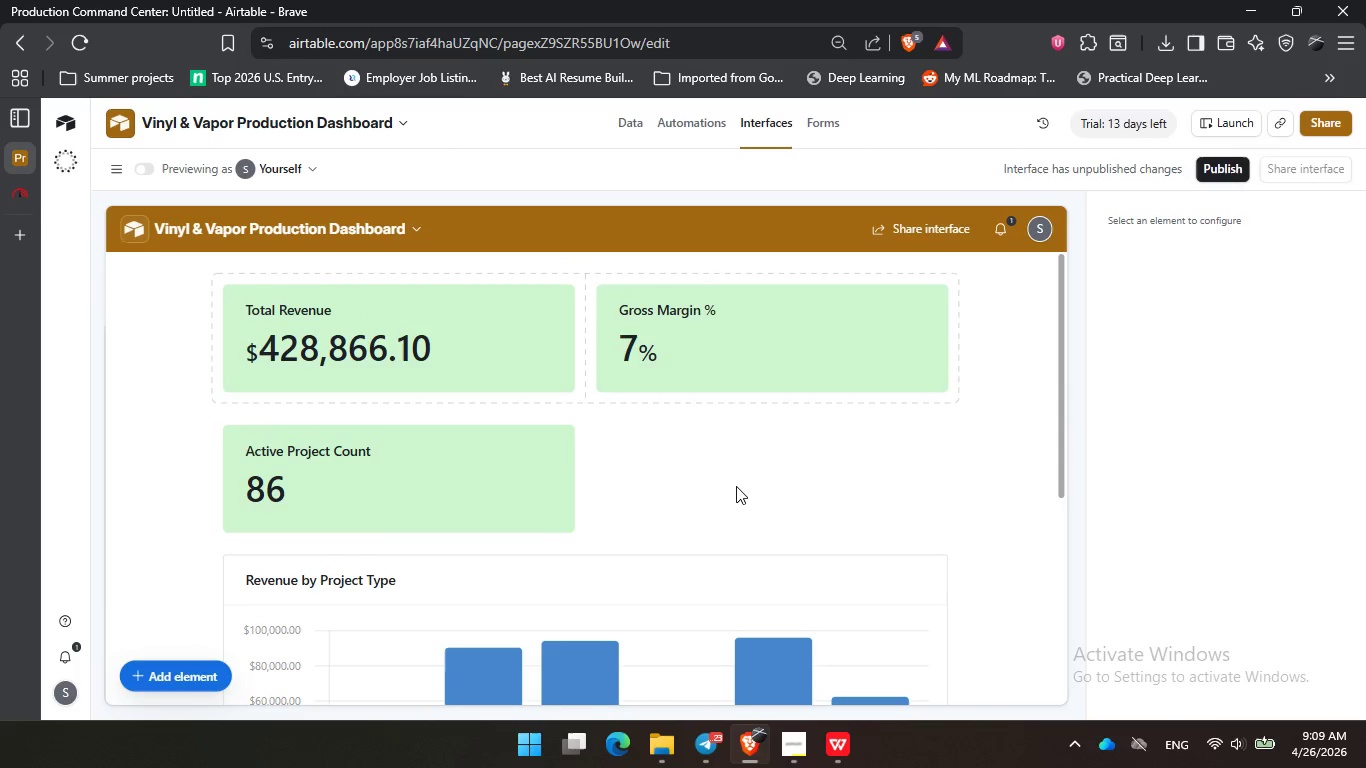 
wait(75.69)
 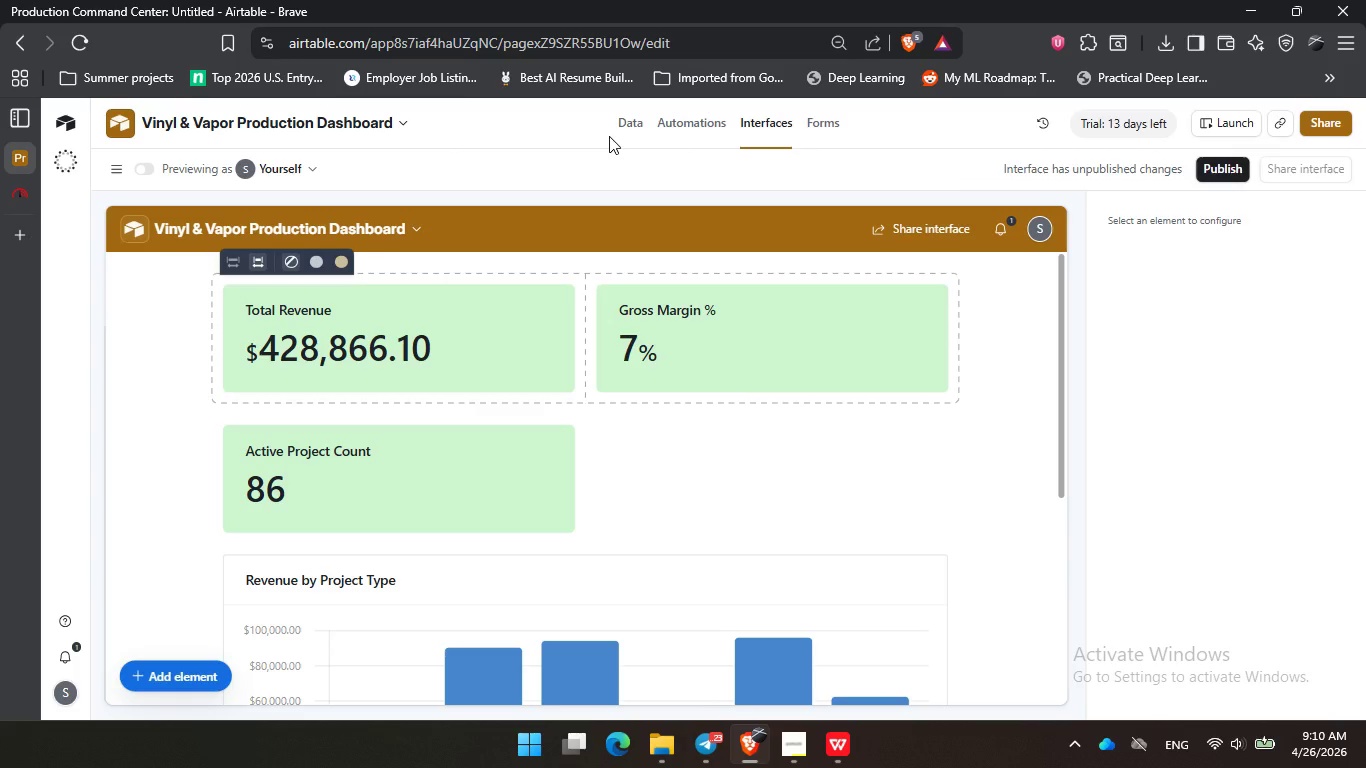 
left_click([623, 125])
 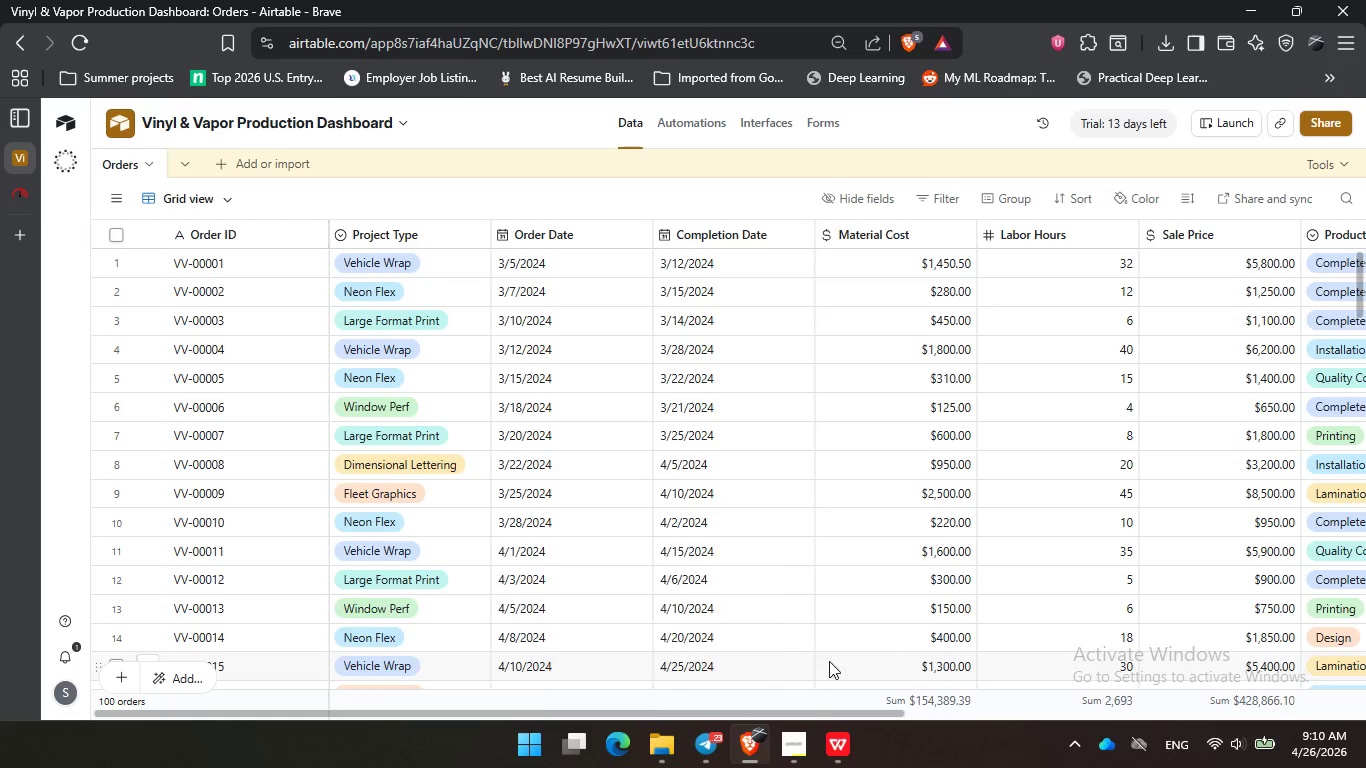 
left_click_drag(start_coordinate=[813, 711], to_coordinate=[1312, 692])
 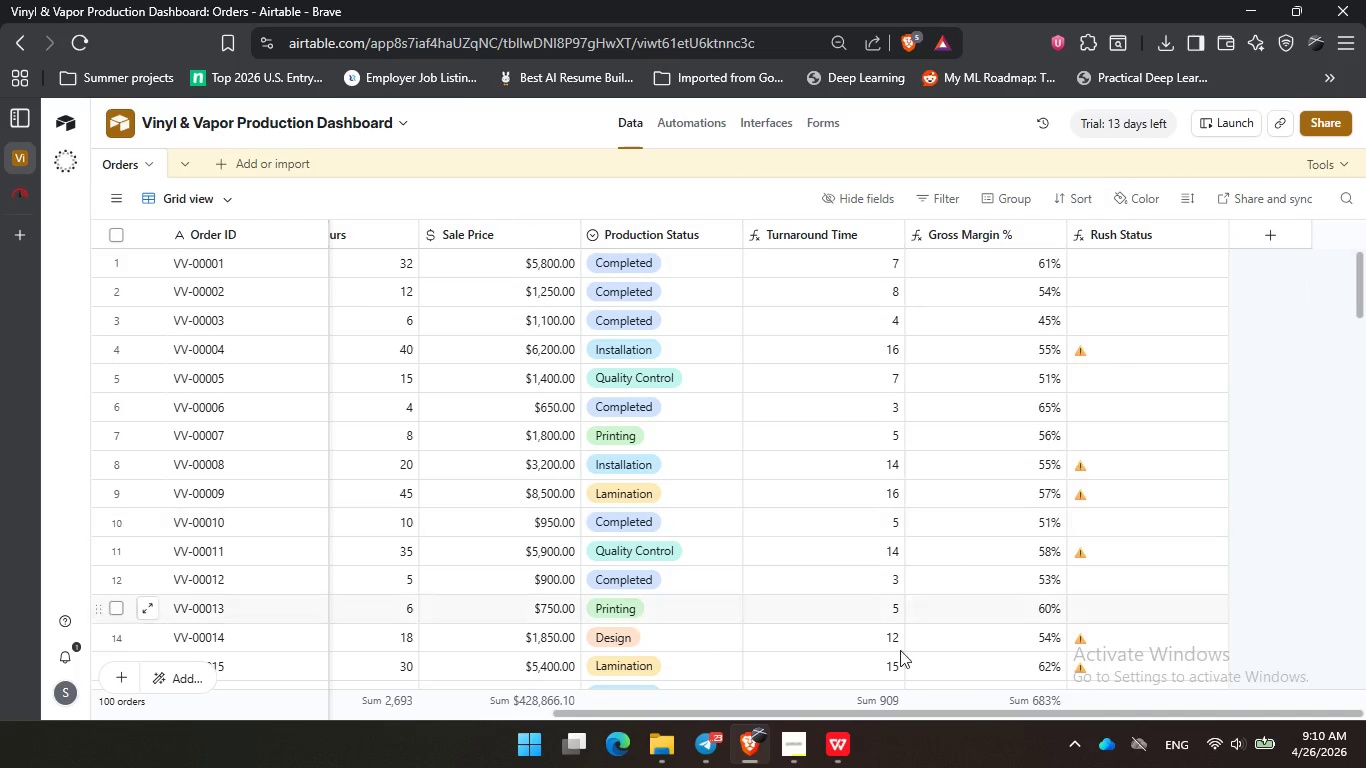 
mouse_move([820, 740])
 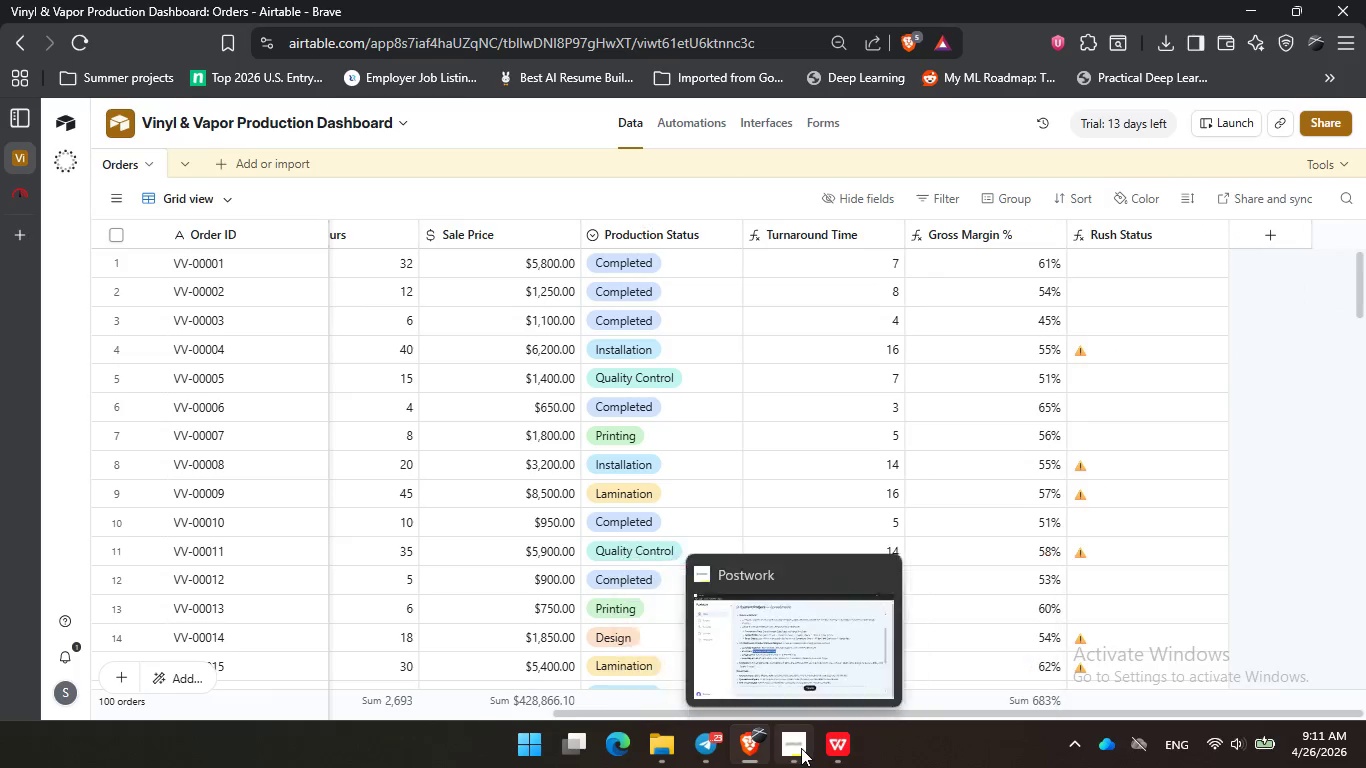 
left_click([801, 748])